 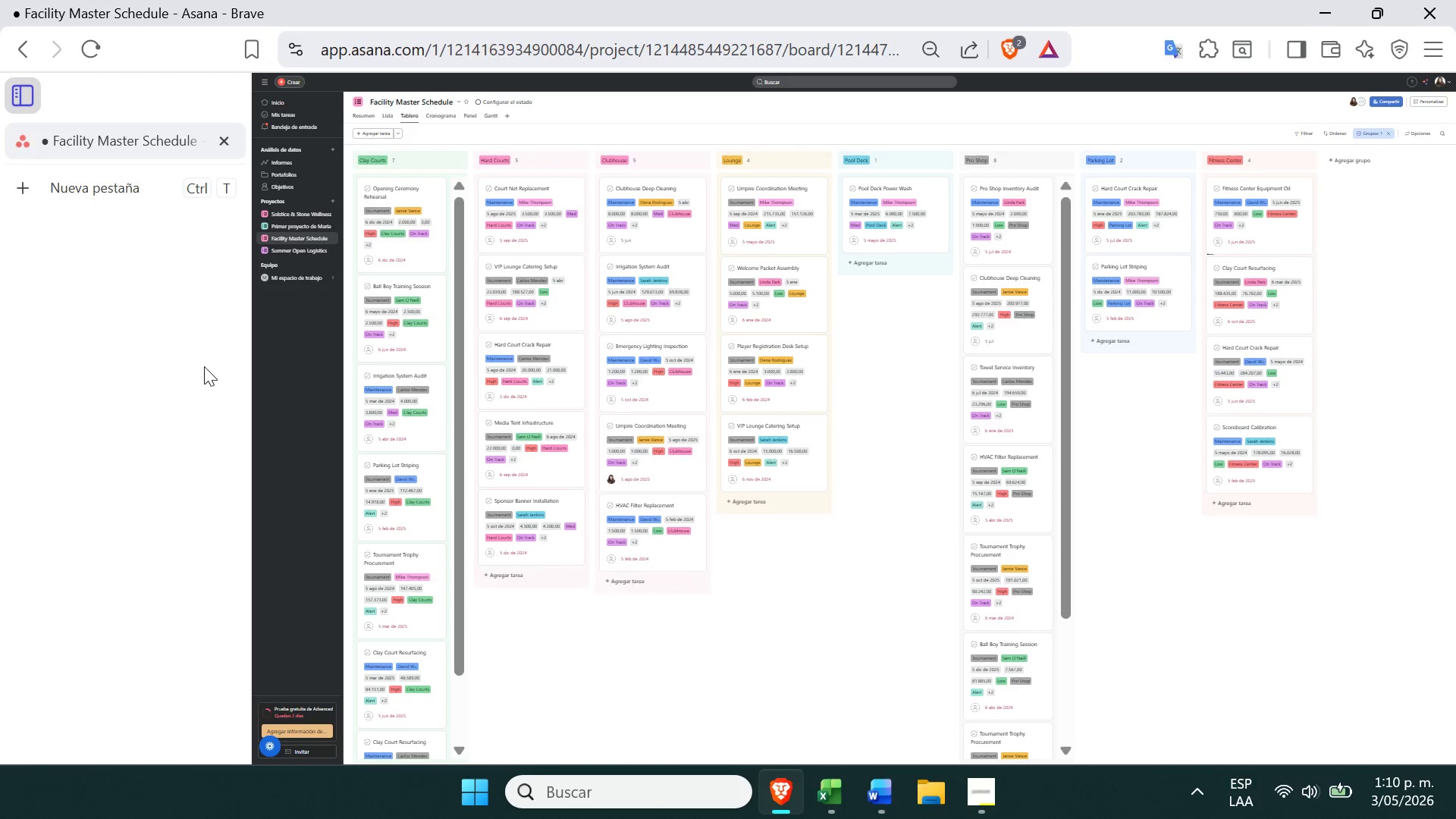 
left_click([1430, 44])
 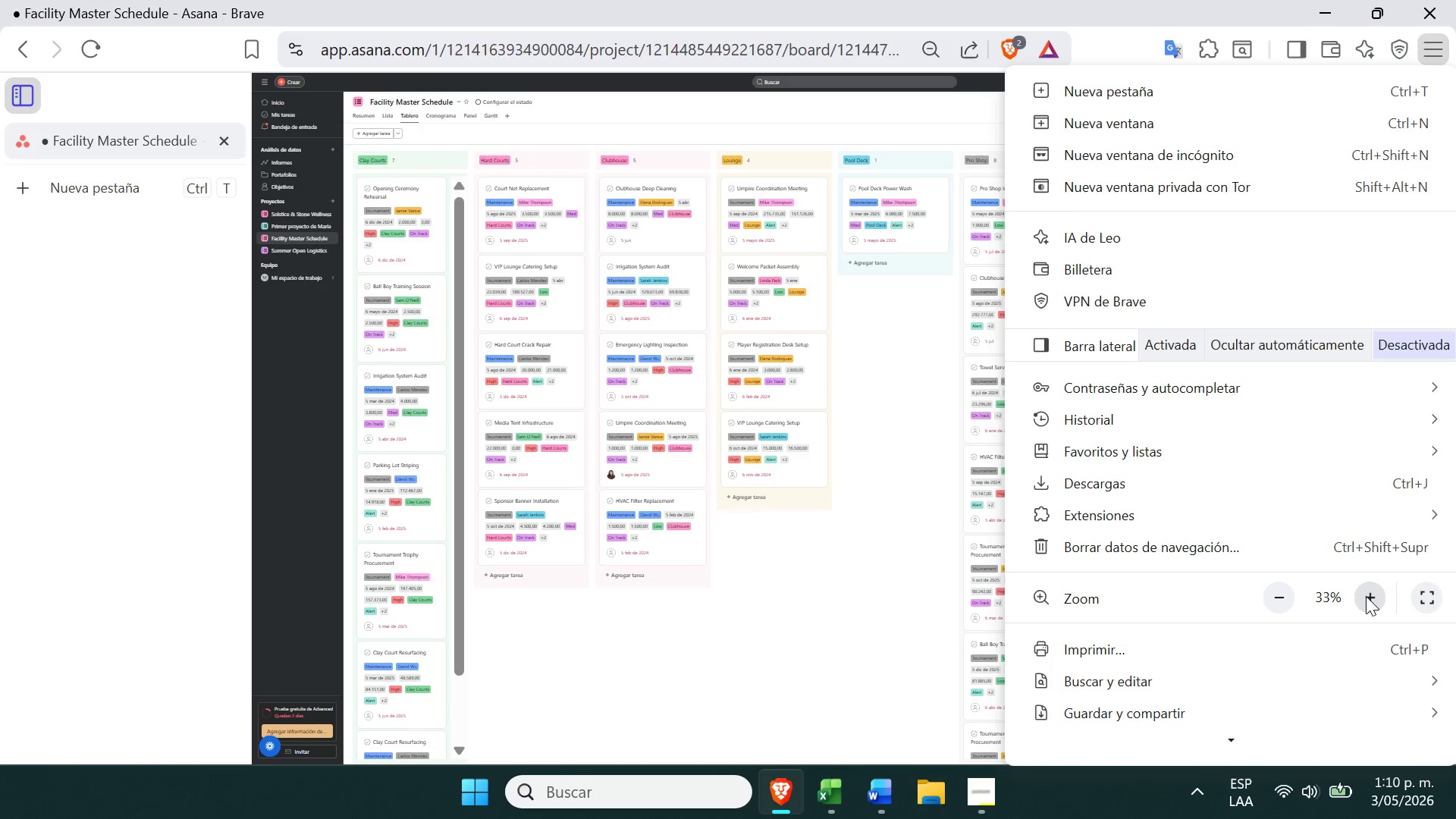 
double_click([1370, 596])
 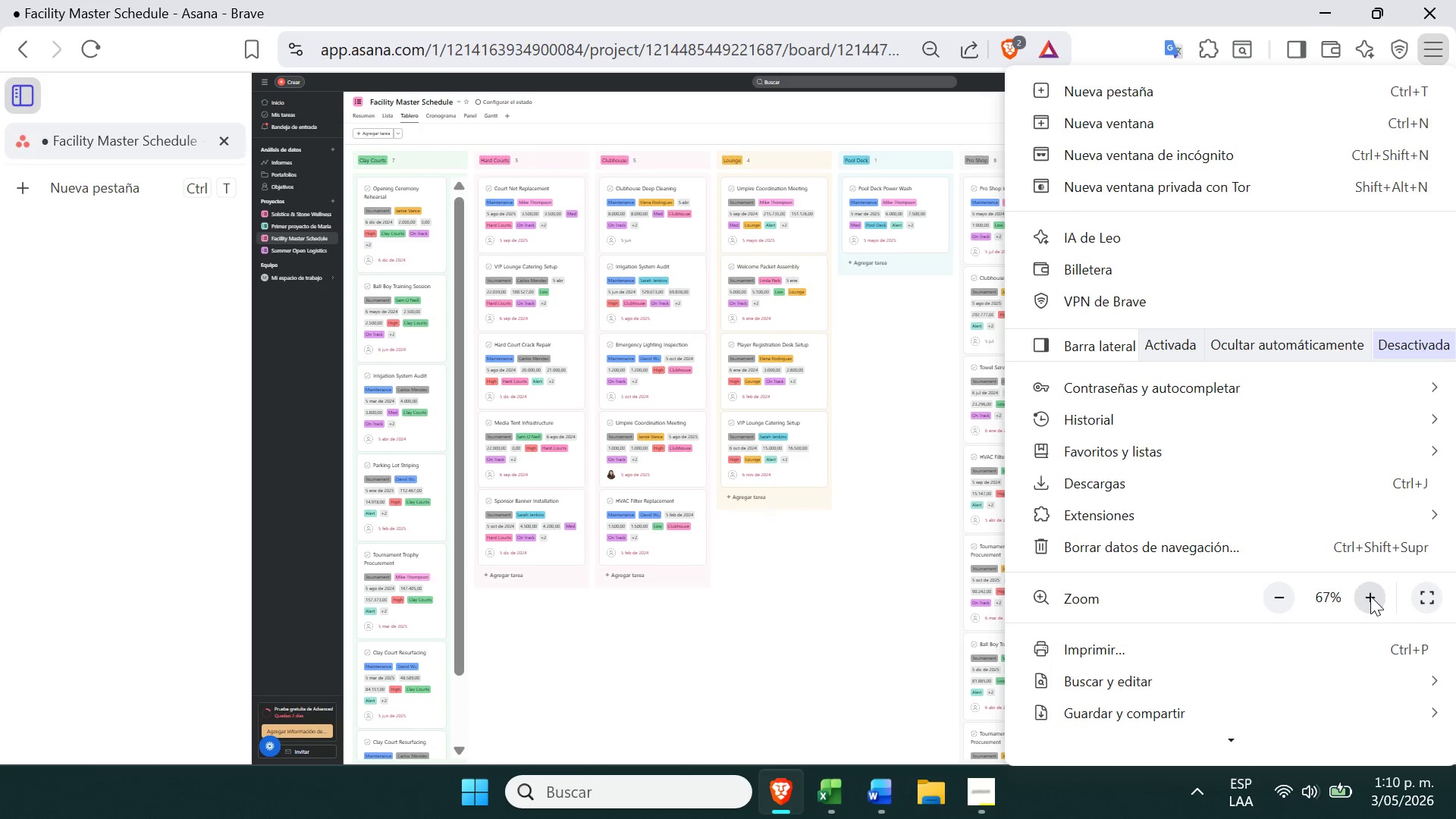 
triple_click([1370, 596])
 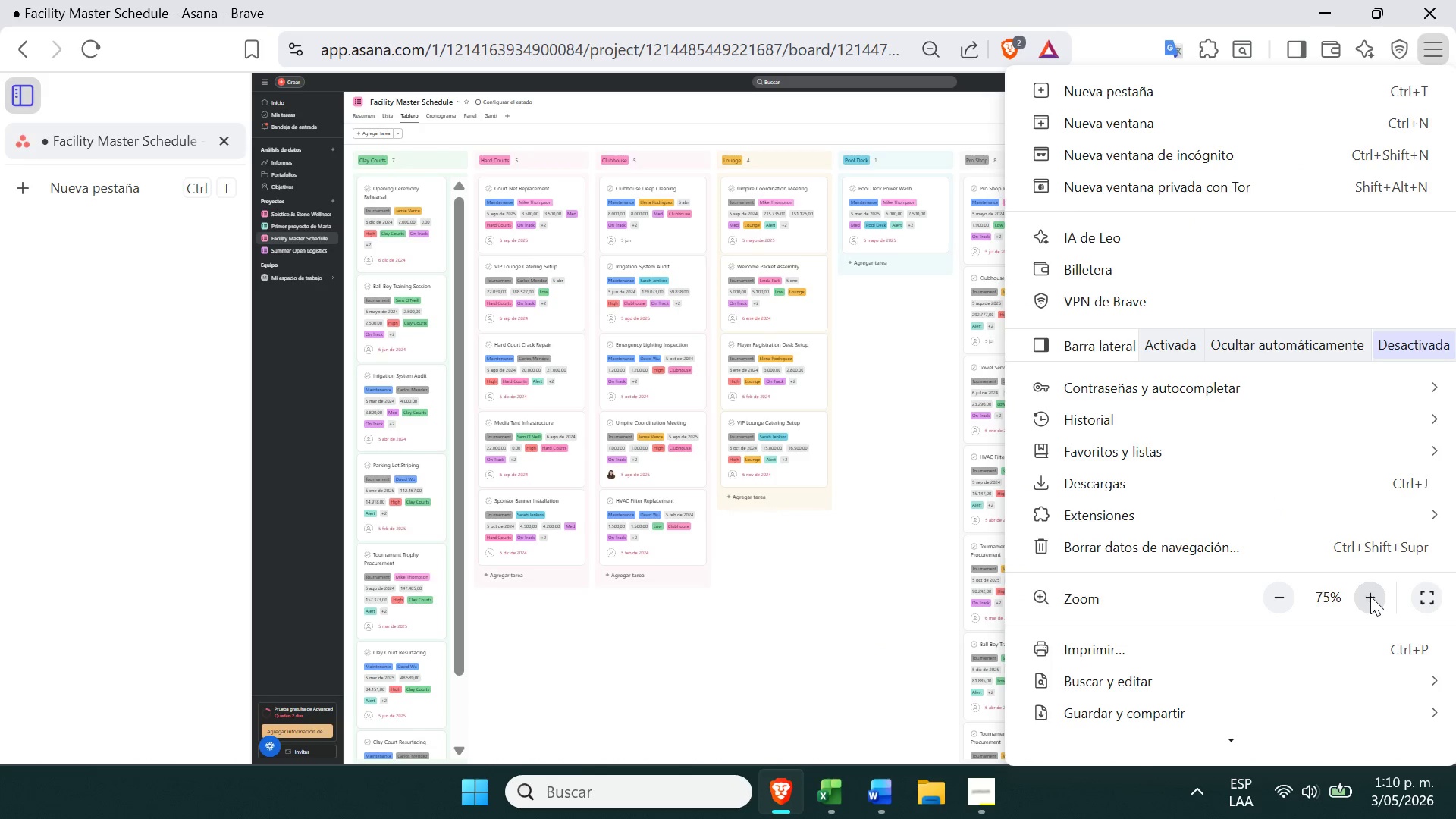 
triple_click([1370, 596])
 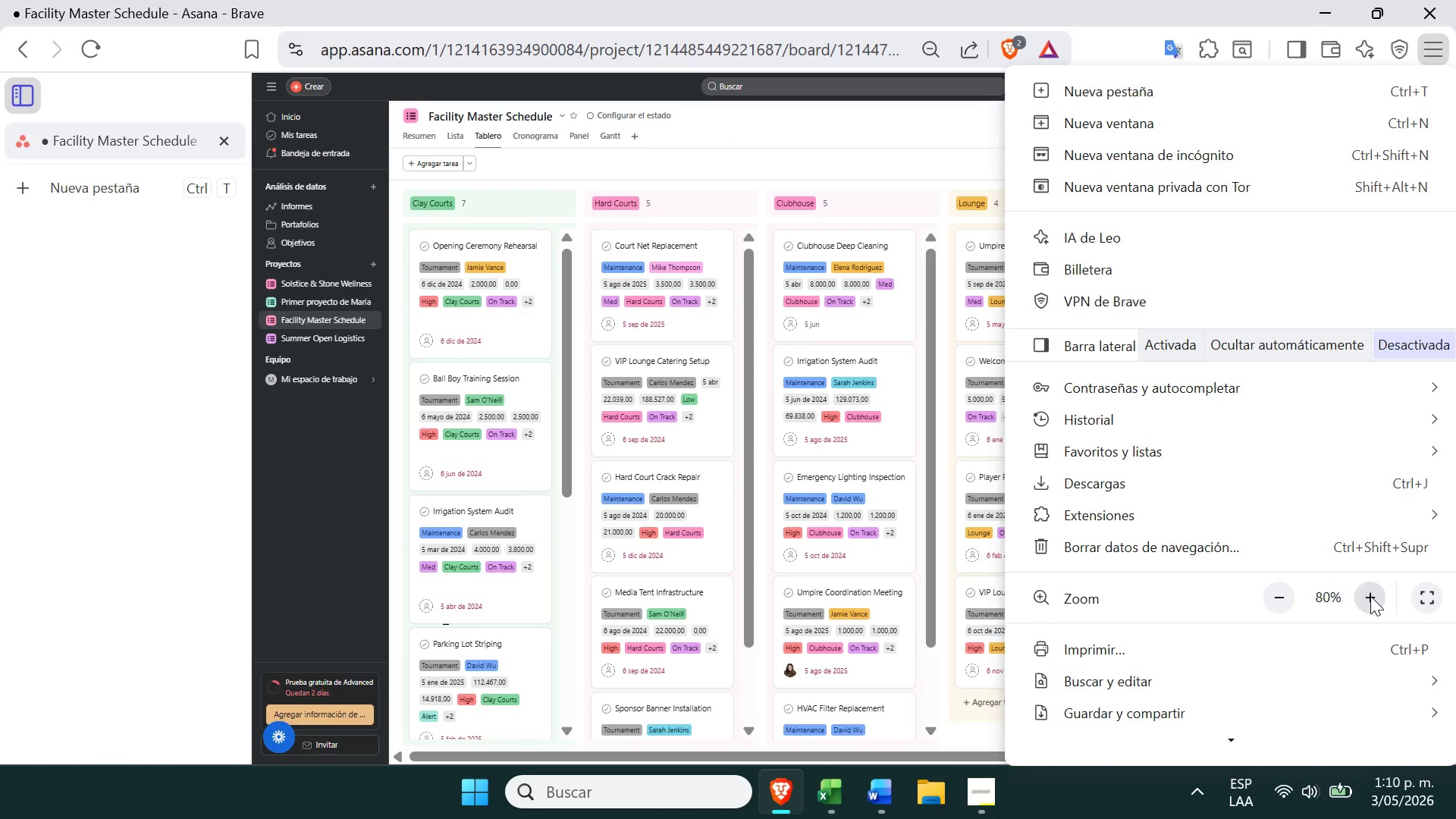 
triple_click([1370, 596])
 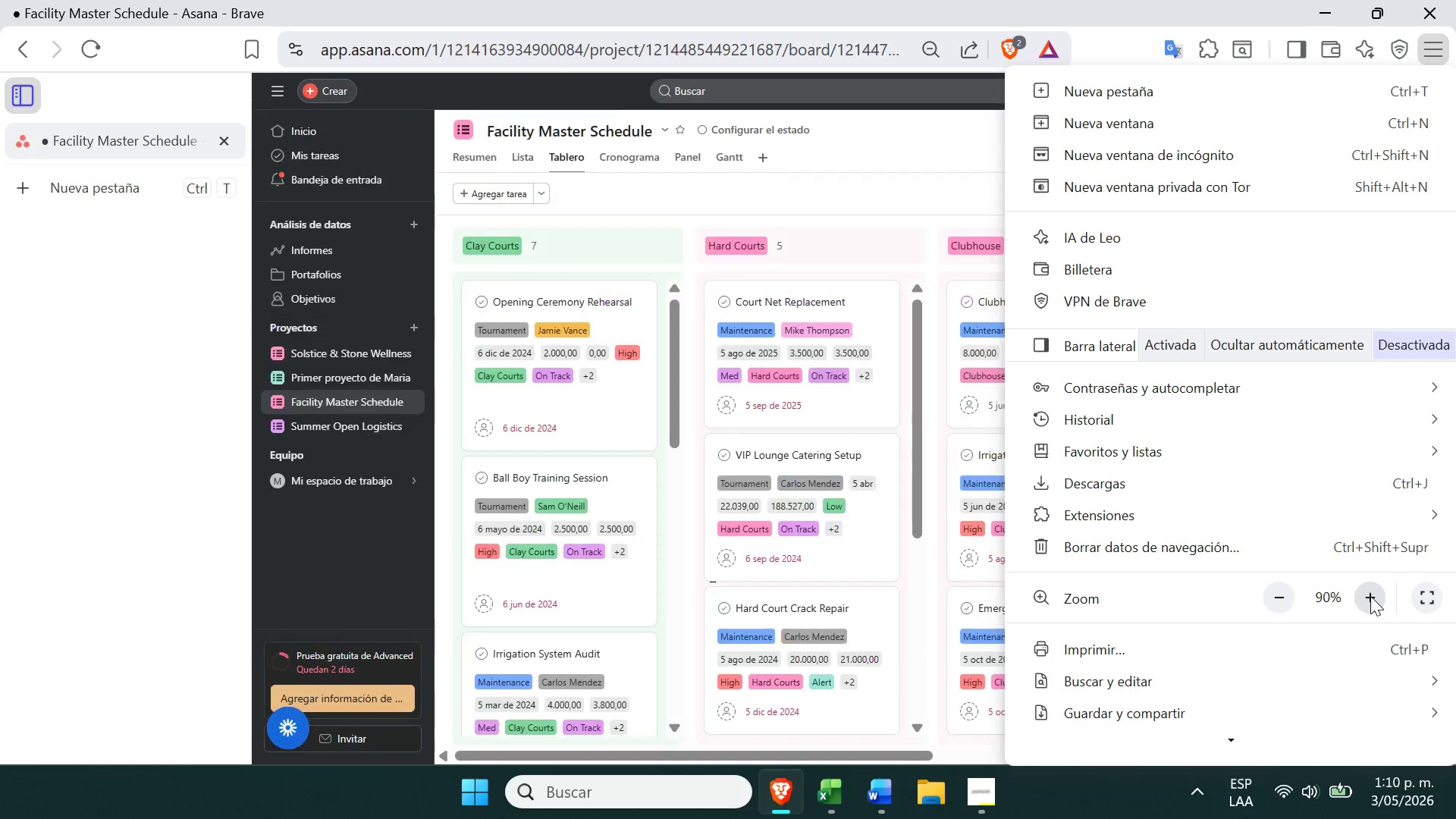 
triple_click([1370, 596])
 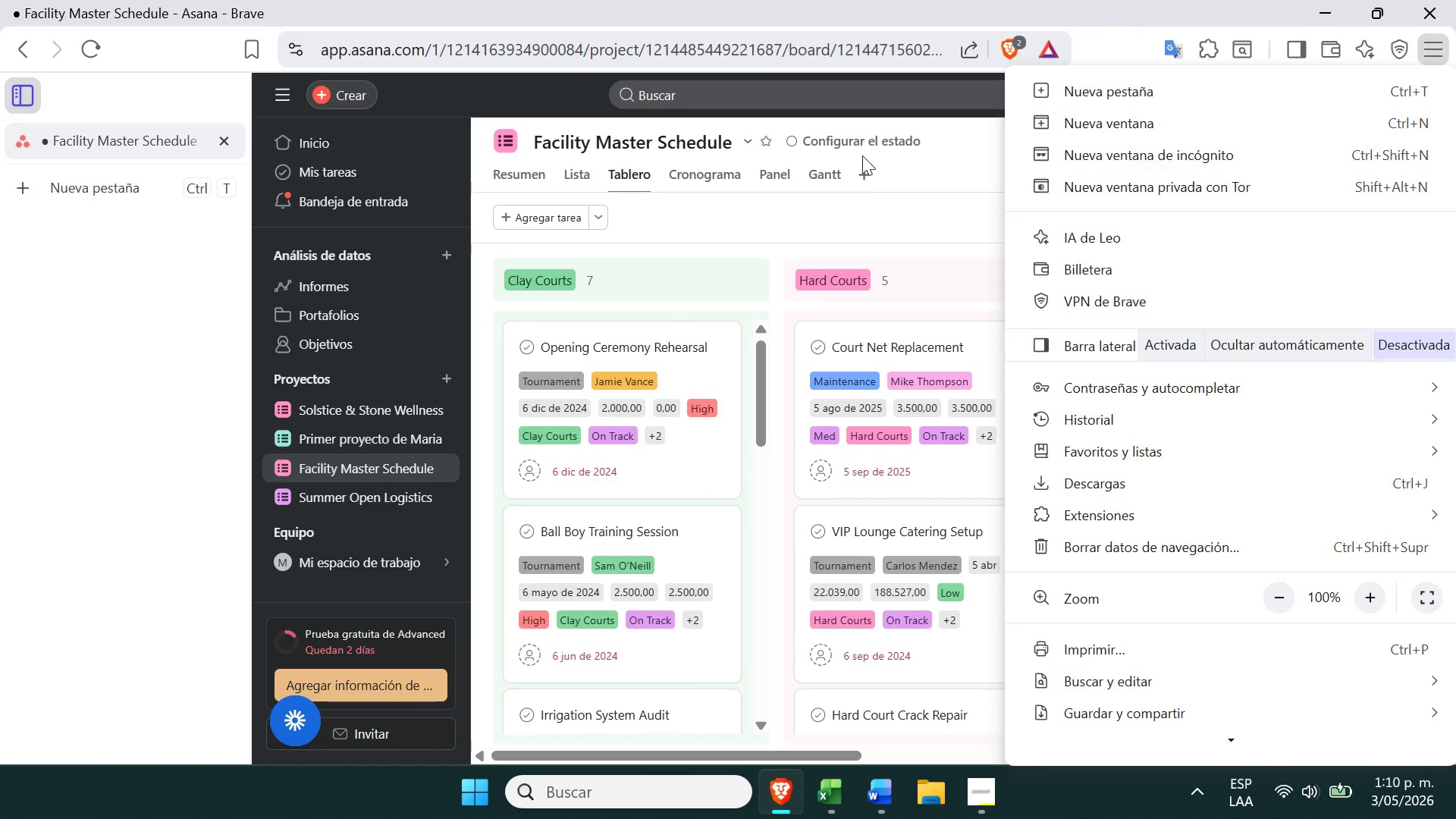 
left_click([919, 232])
 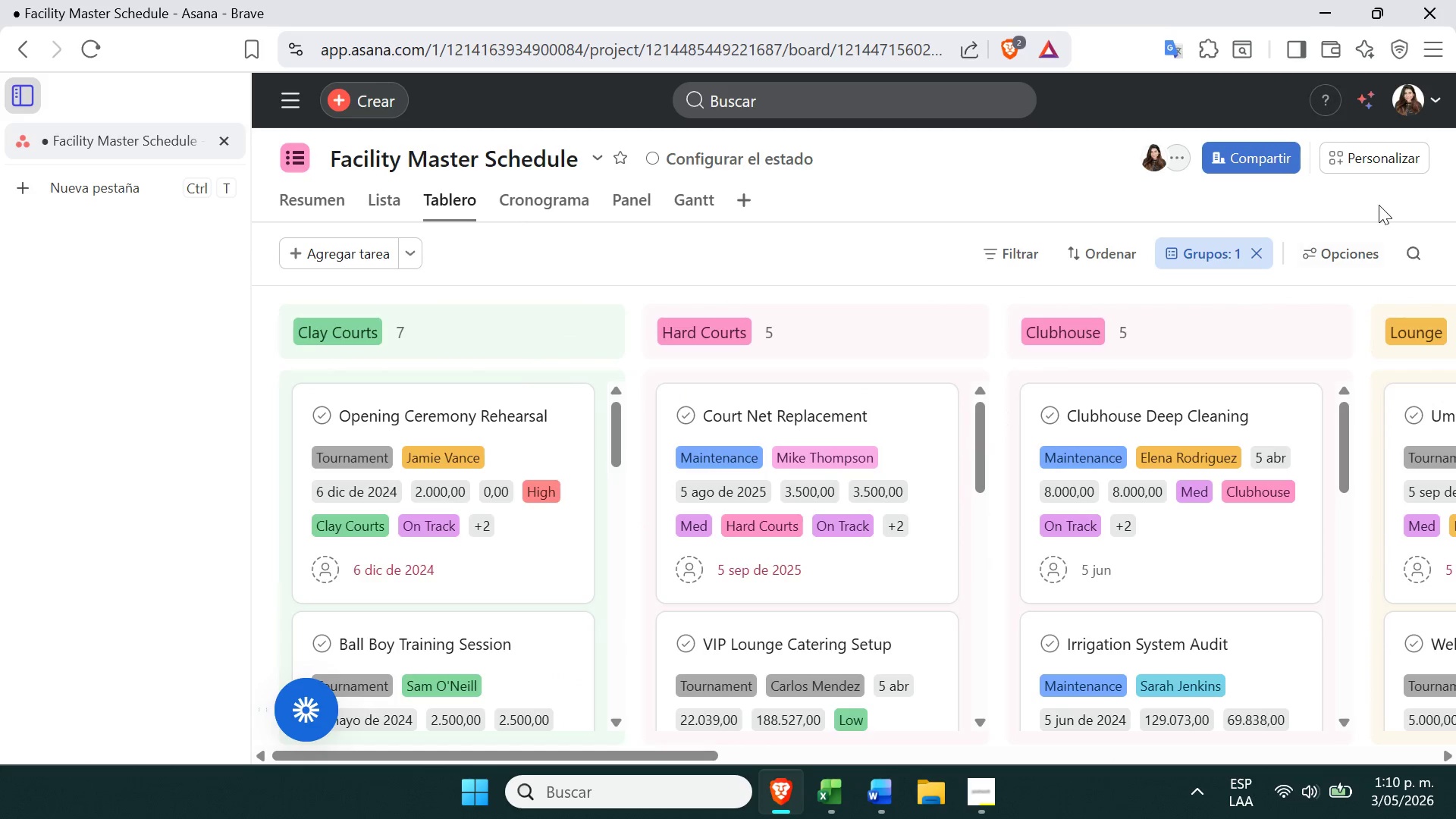 
left_click([1389, 160])
 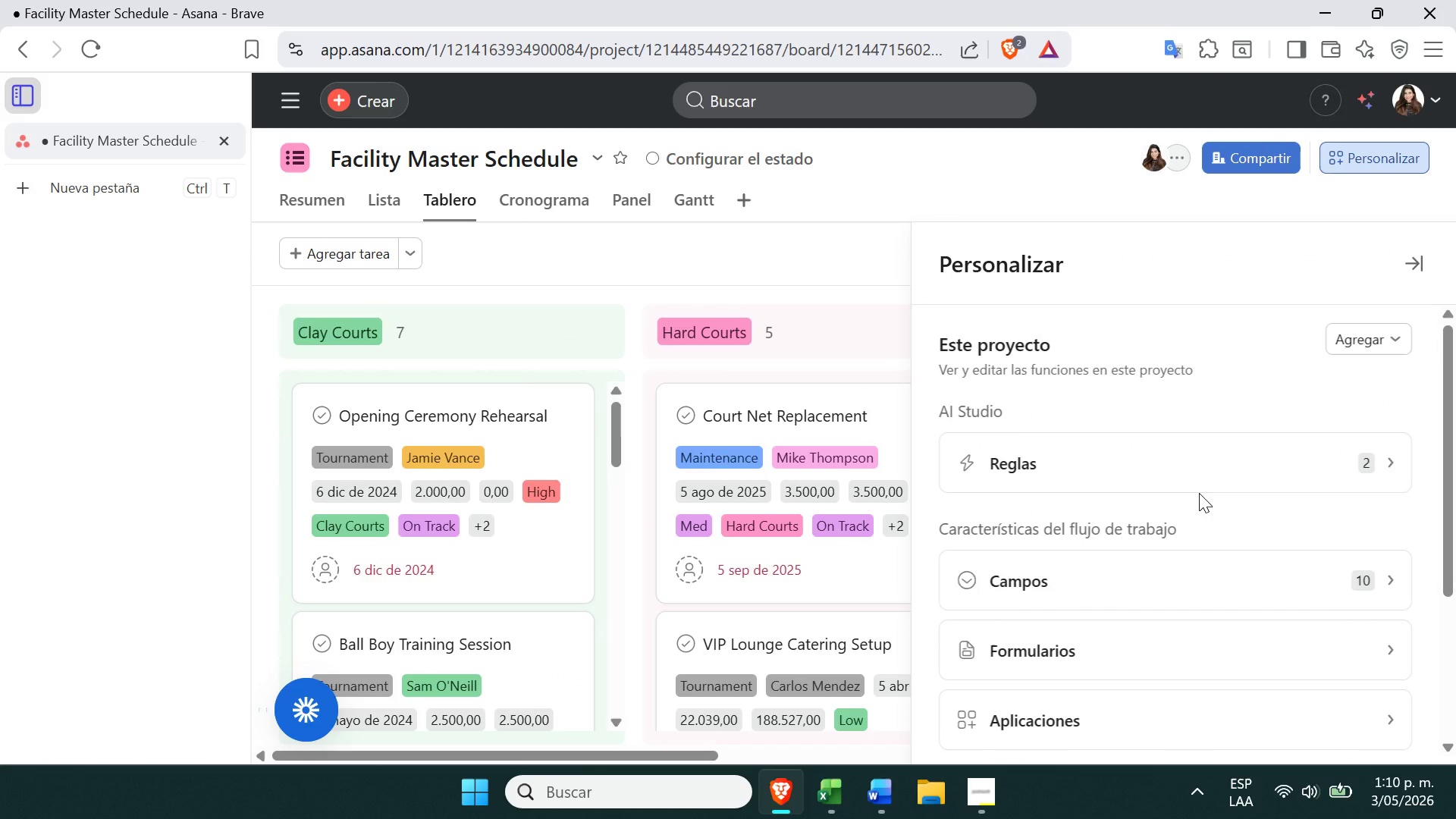 
left_click_drag(start_coordinate=[1199, 493], to_coordinate=[1209, 491])
 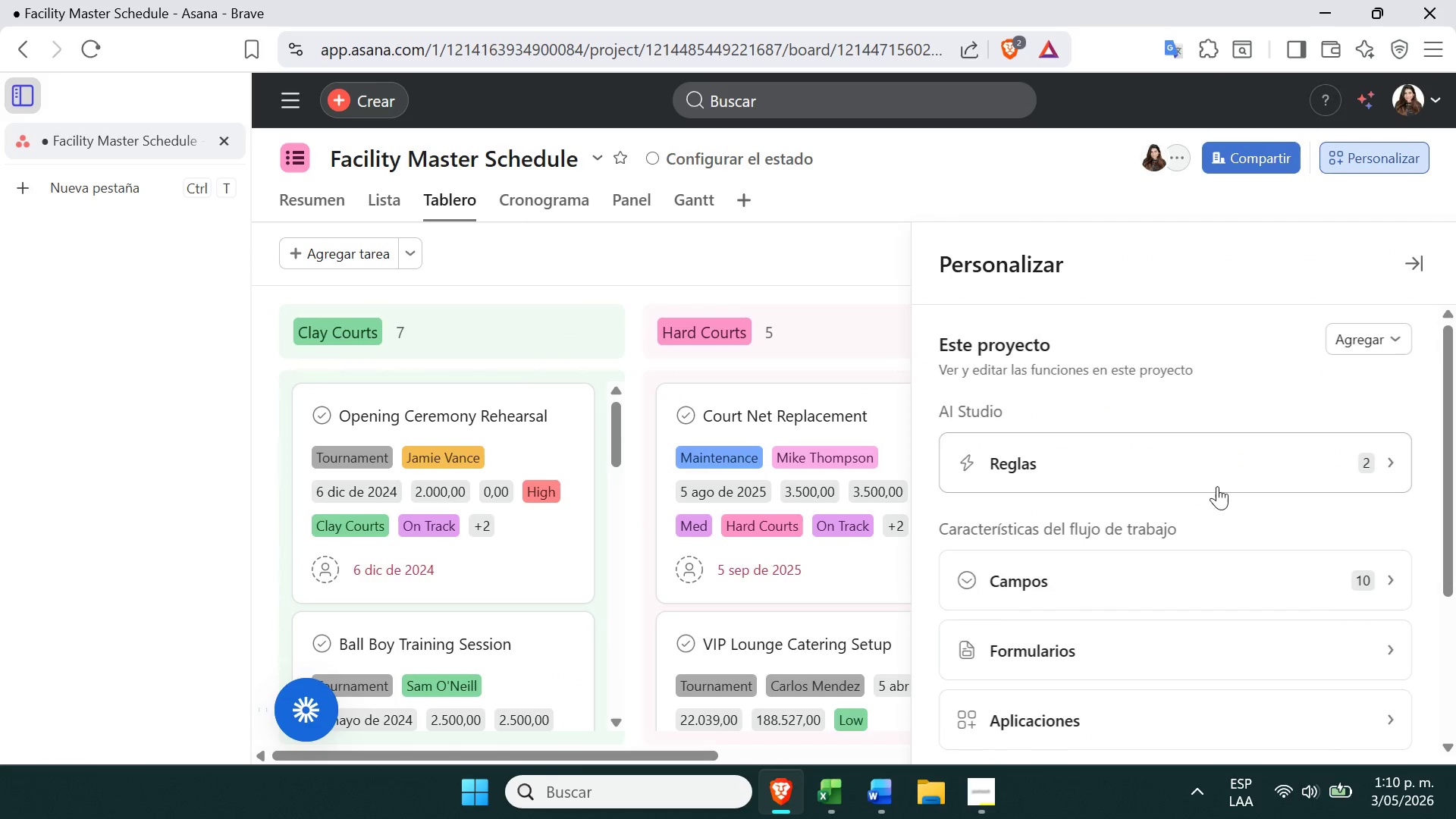 
double_click([1217, 486])
 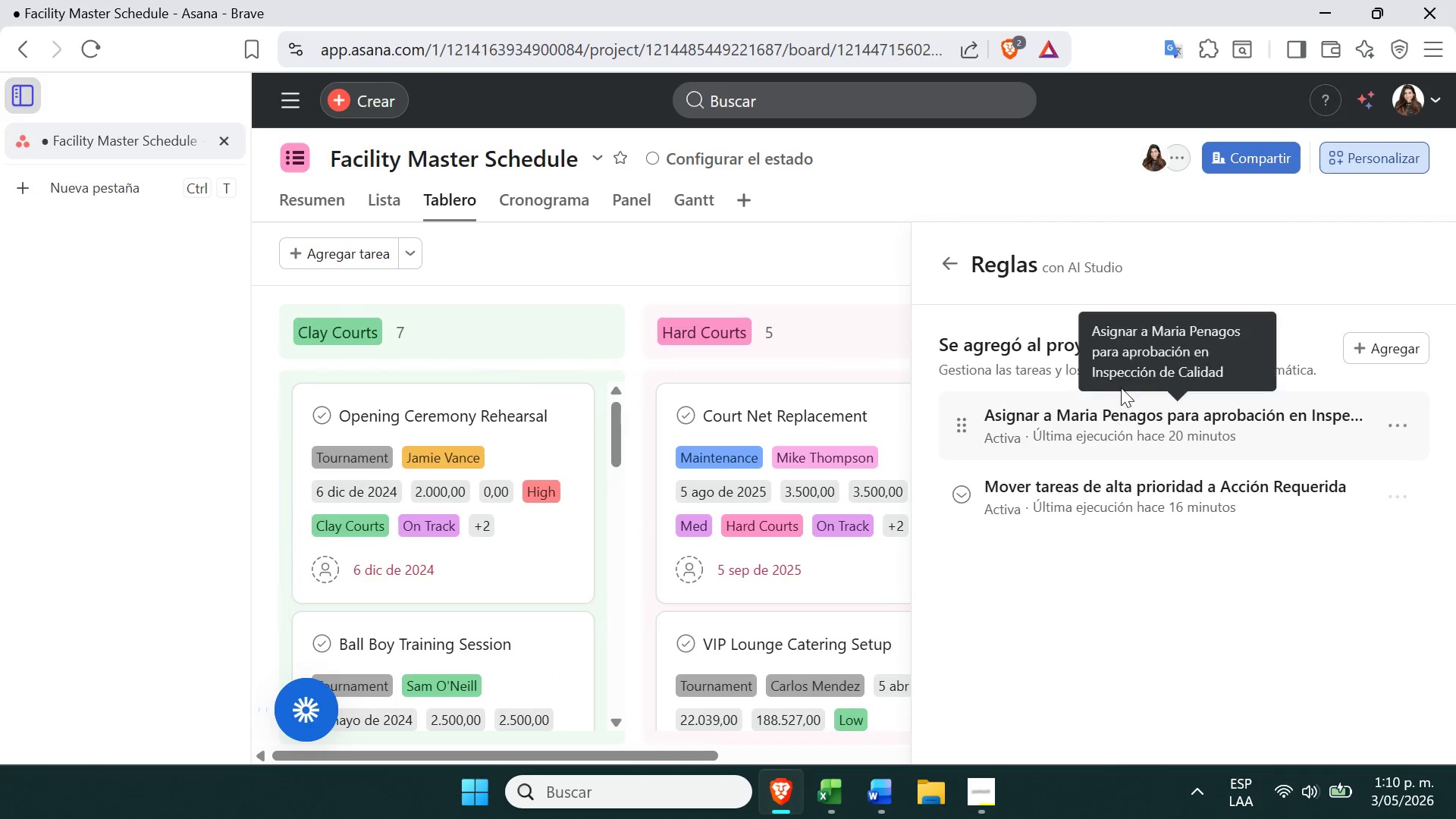 
left_click([1138, 438])
 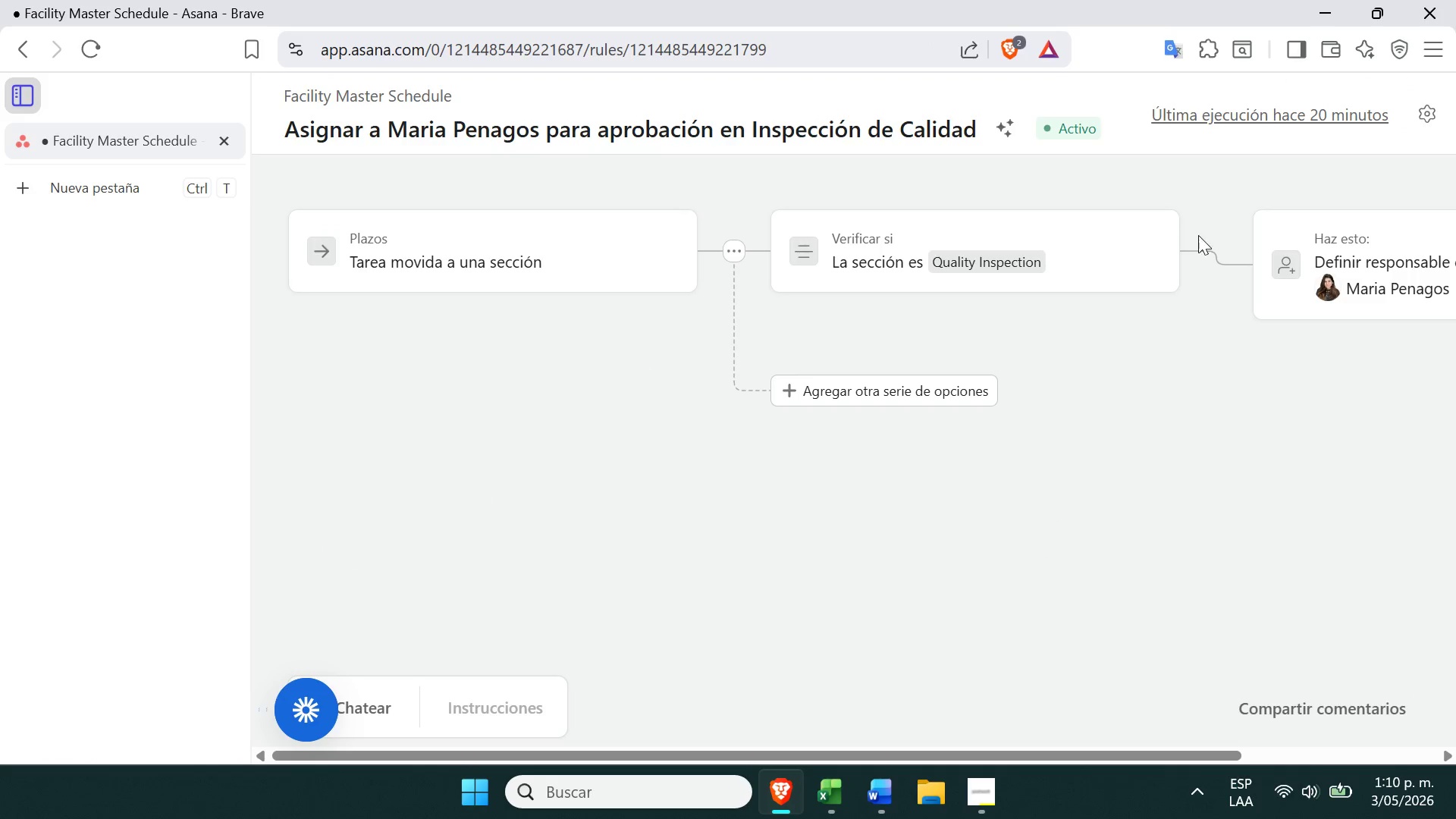 
left_click([1423, 62])
 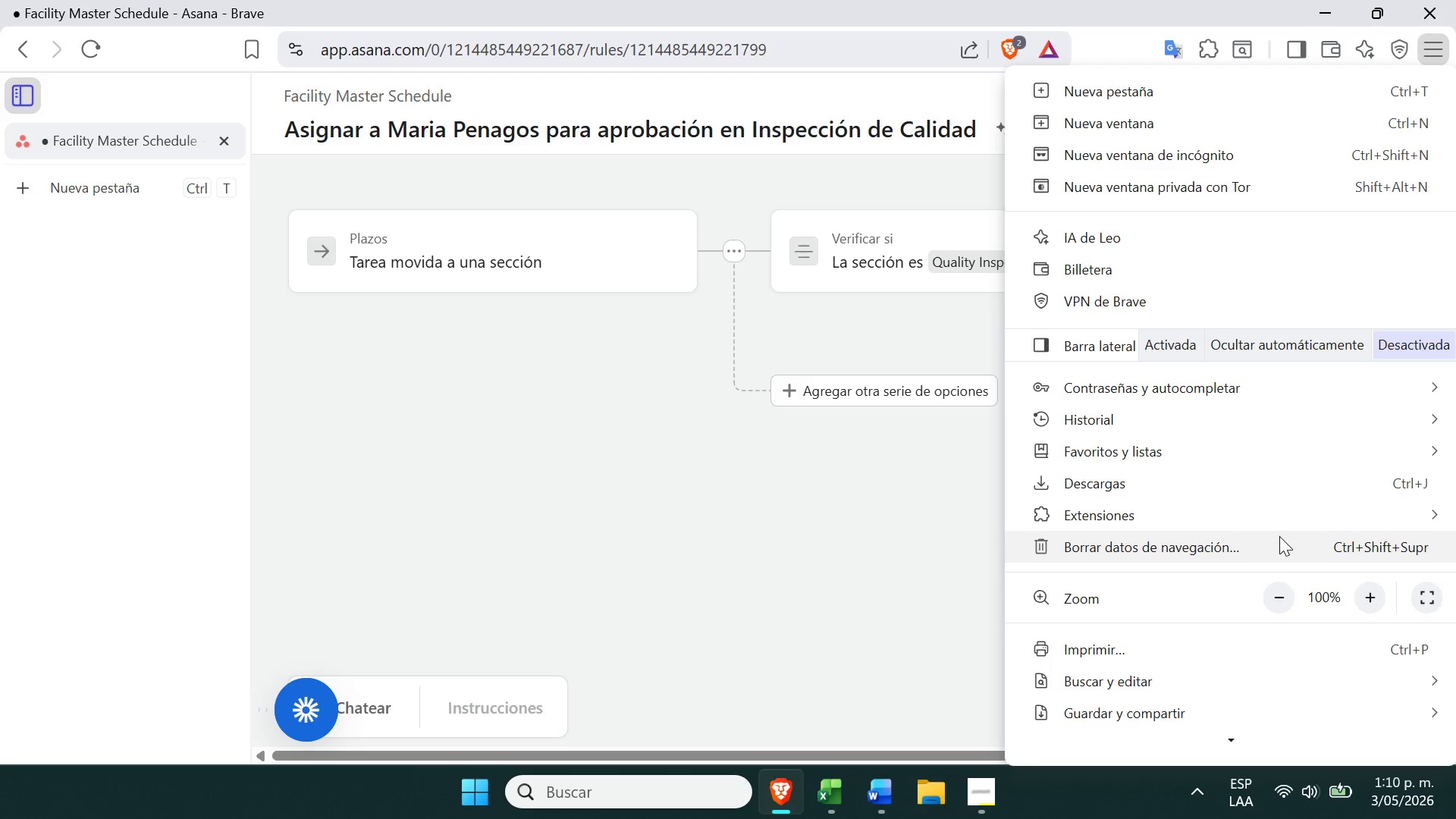 
left_click([1281, 590])
 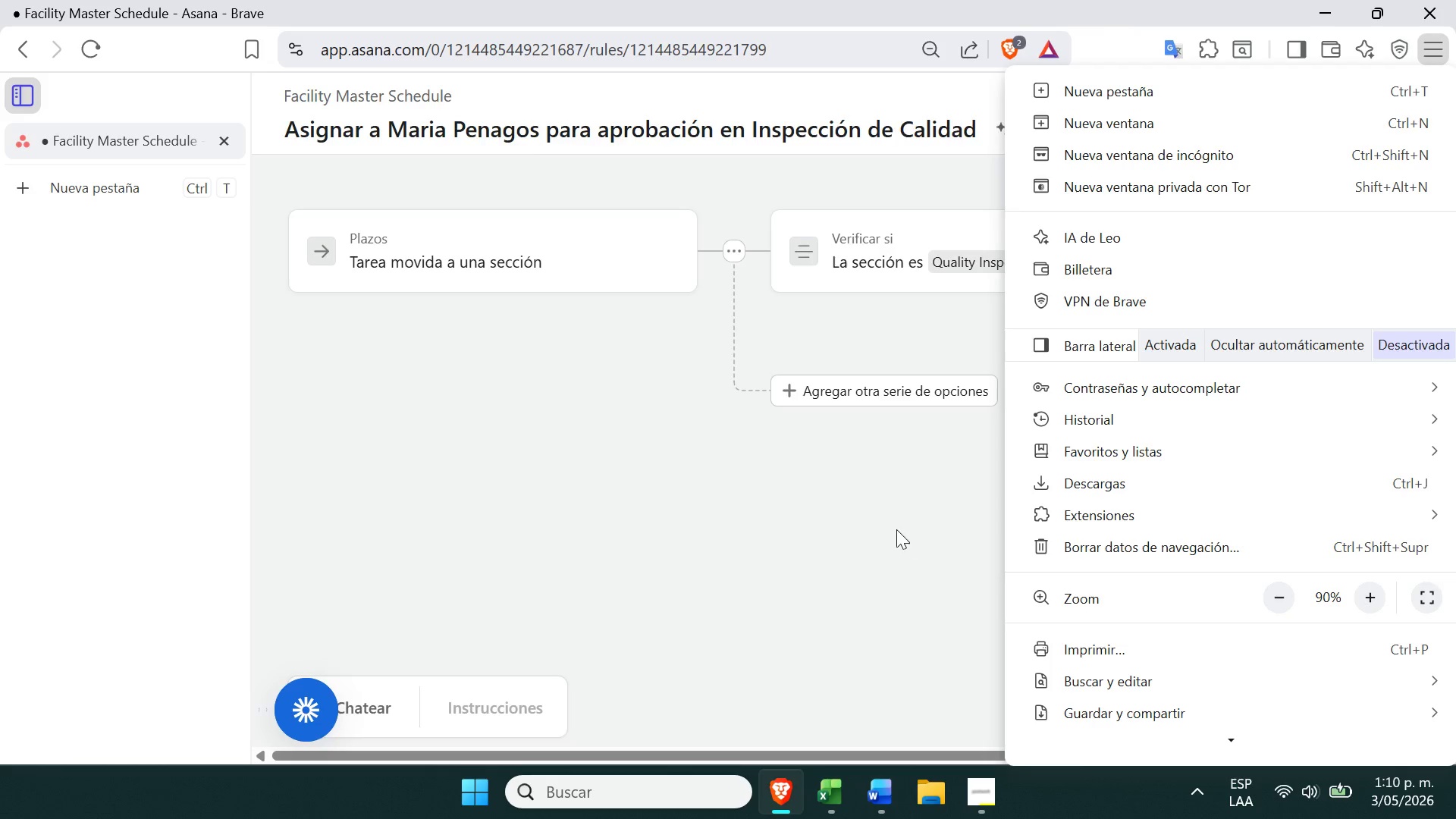 
left_click([902, 529])
 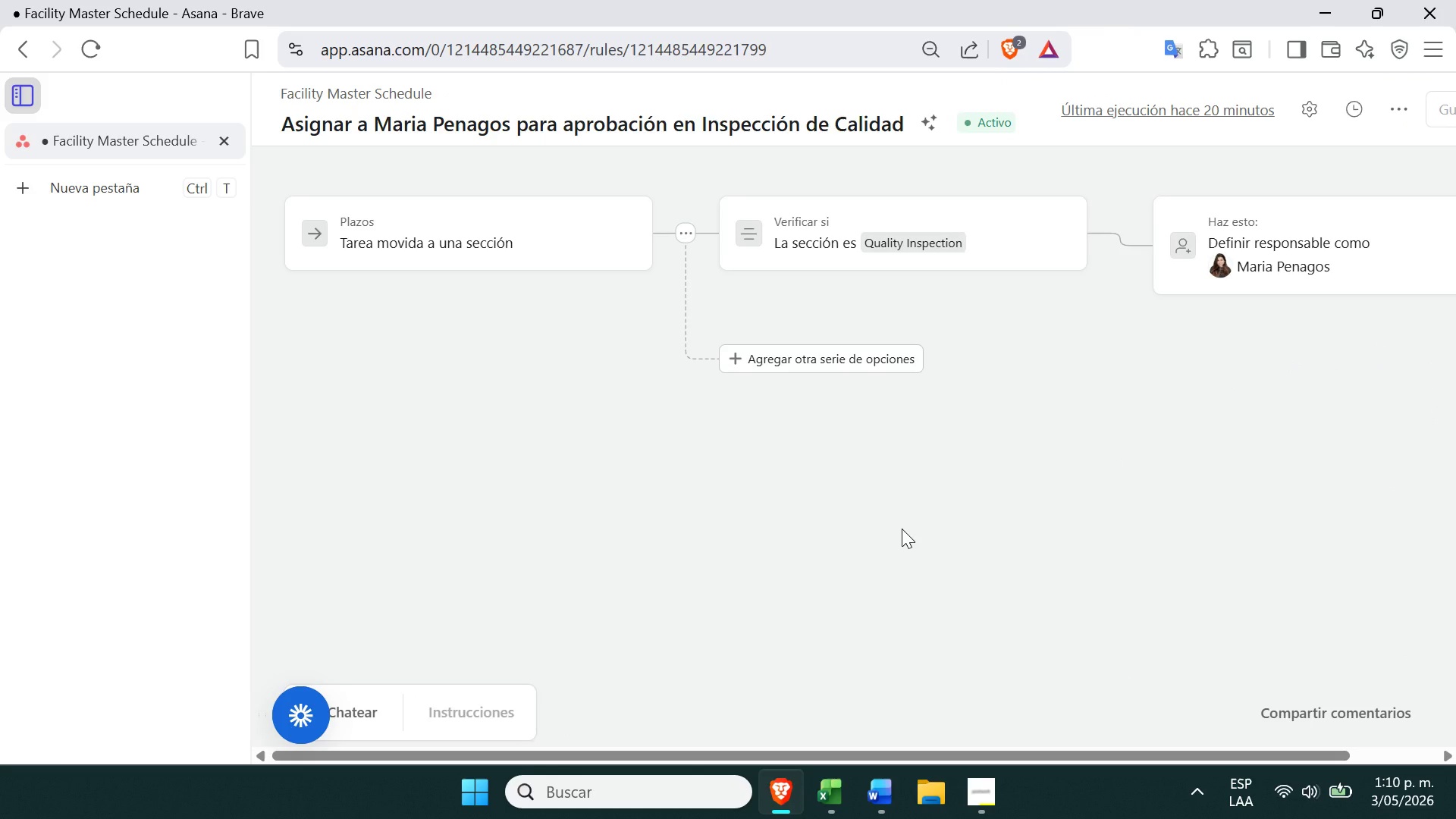 
key(PrintScreen)
 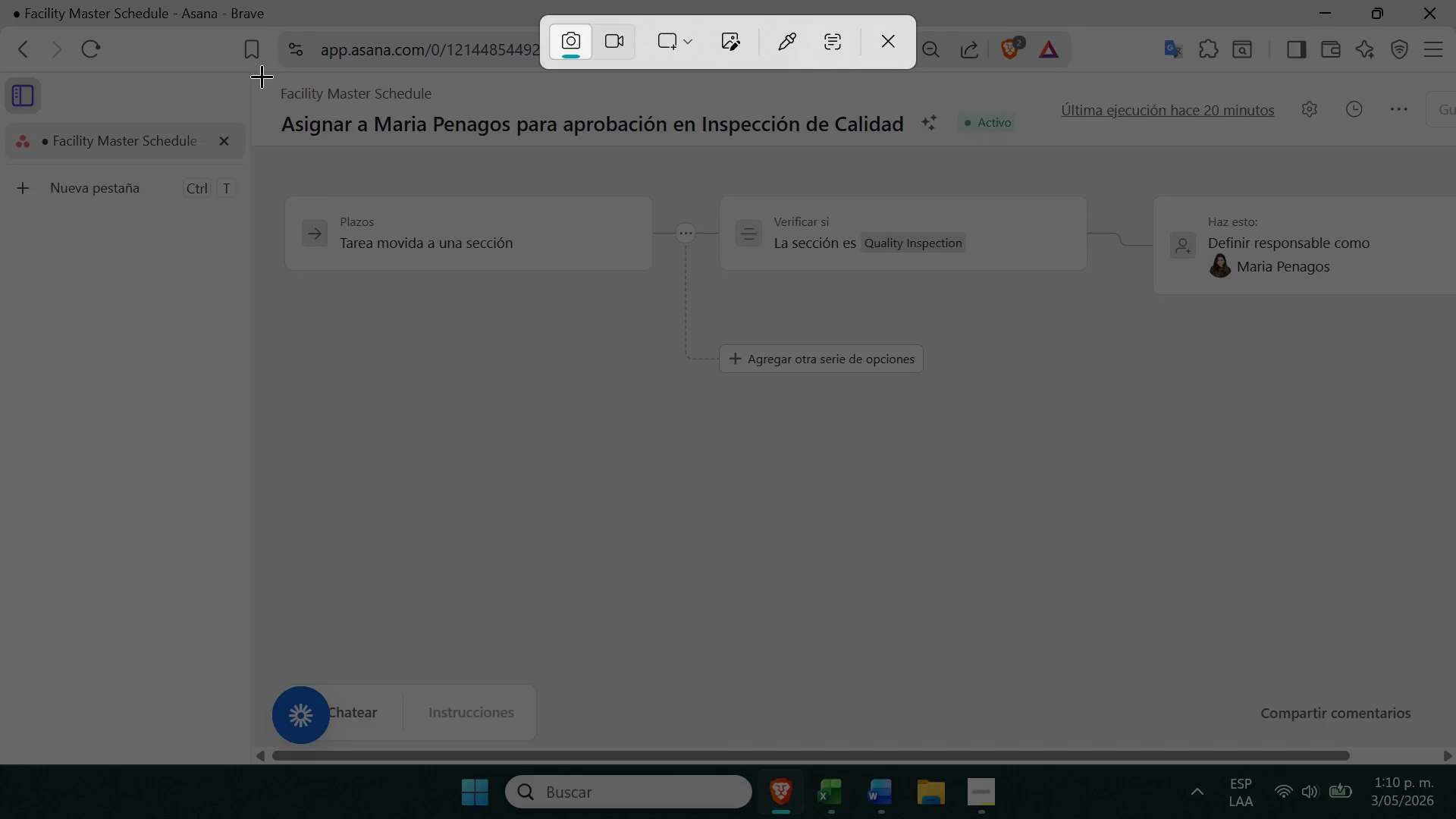 
left_click_drag(start_coordinate=[257, 73], to_coordinate=[1455, 464])
 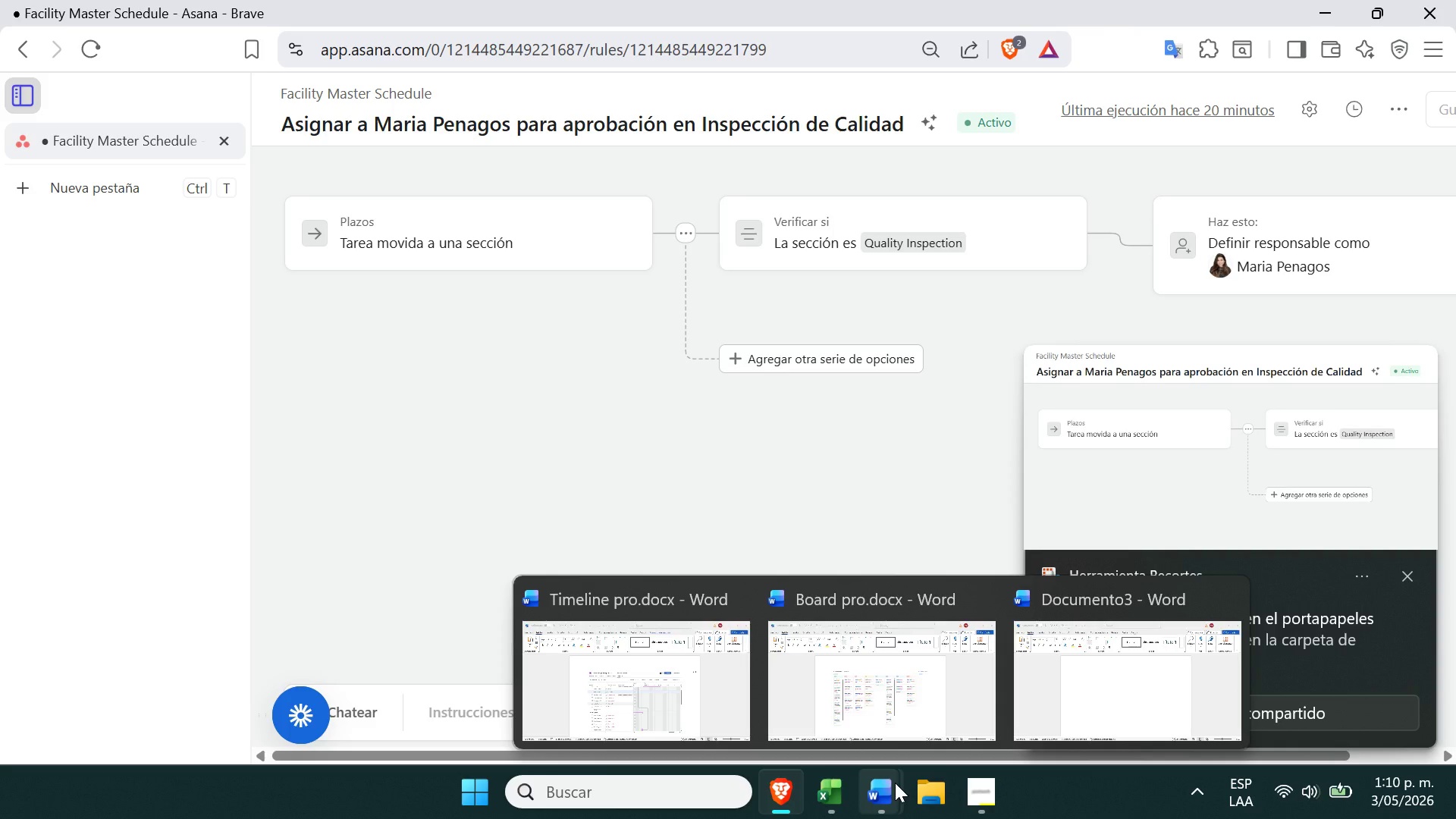 
left_click([1064, 696])
 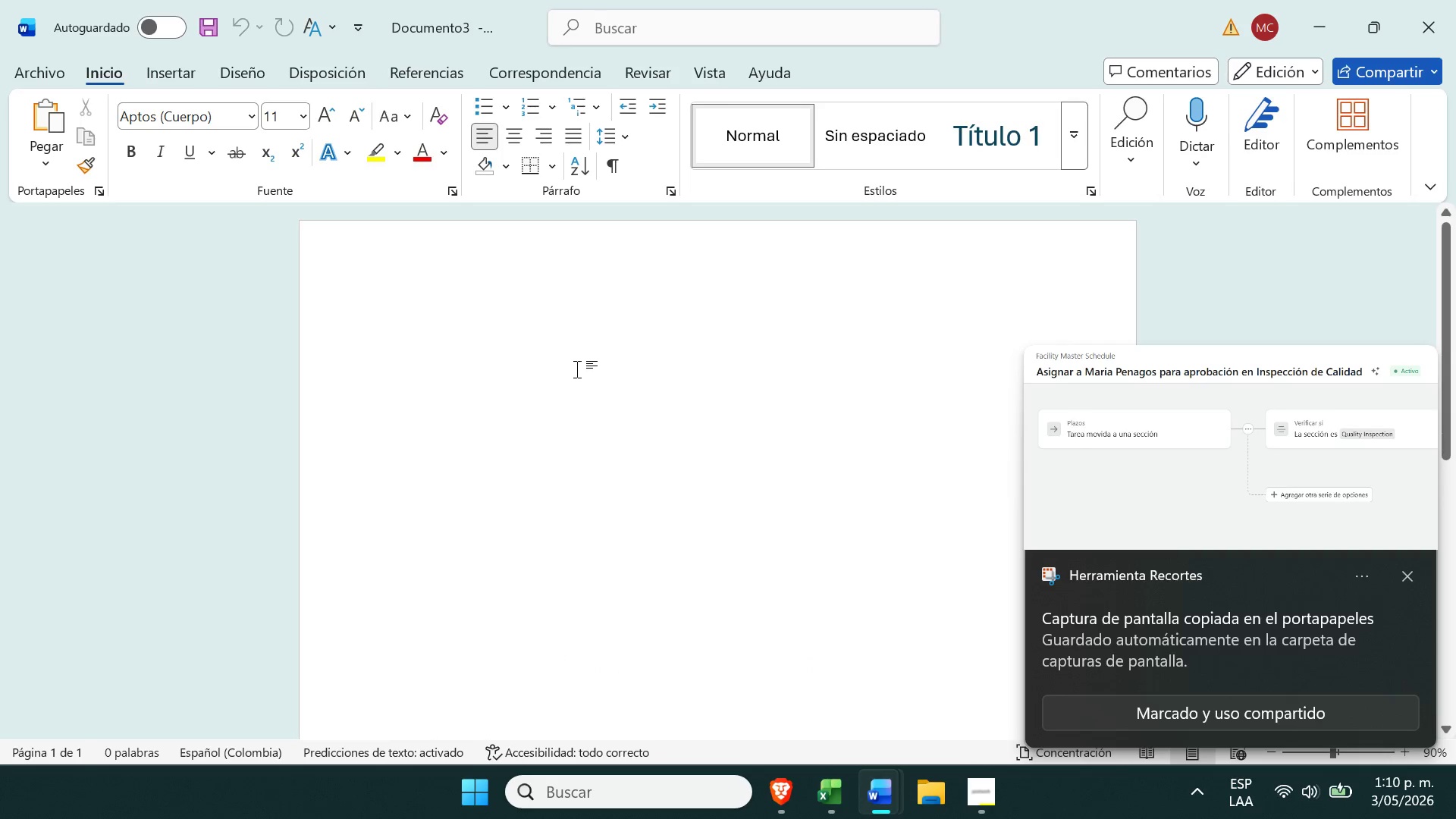 
key(Control+ControlLeft)
 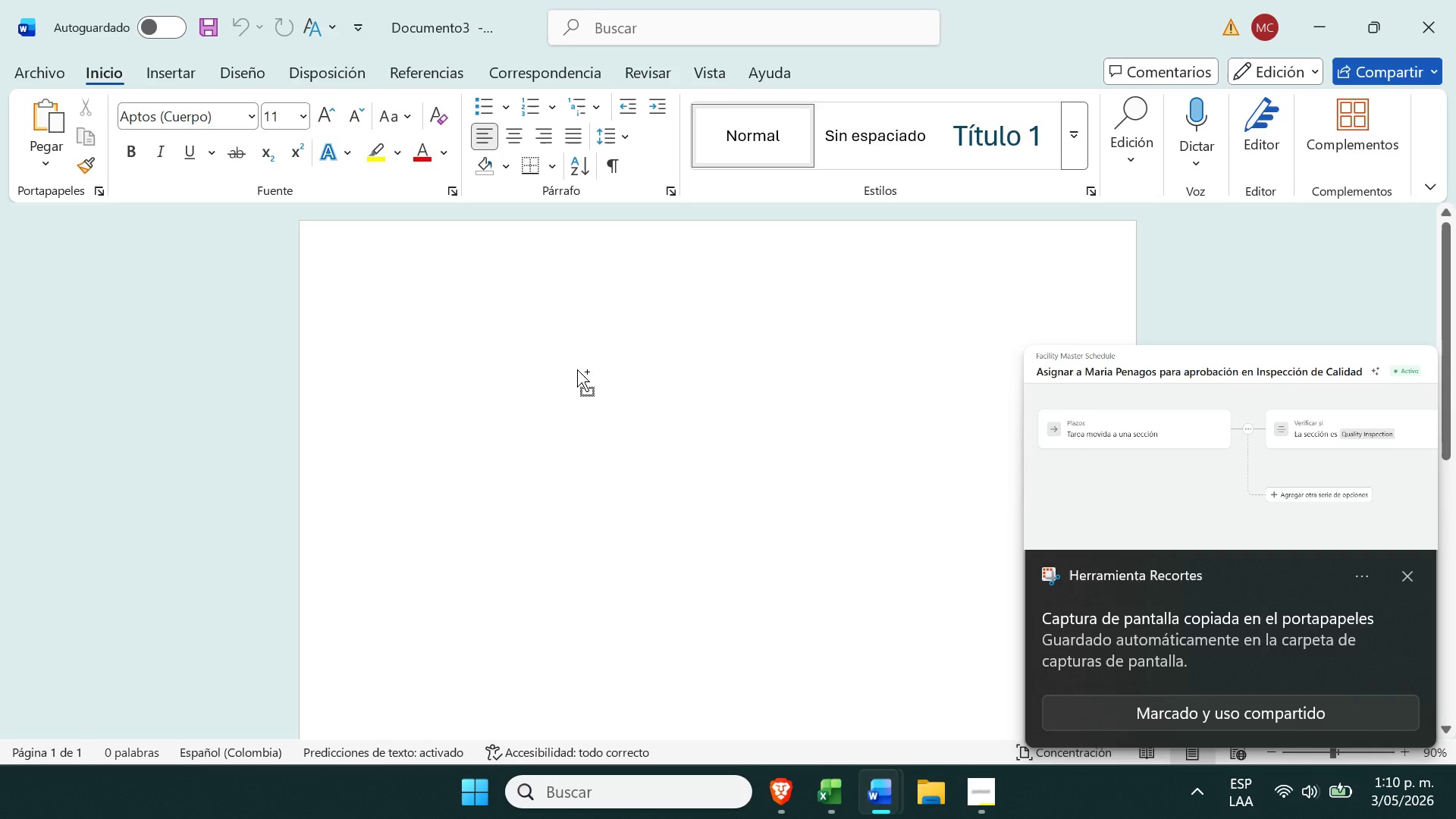 
key(Control+V)
 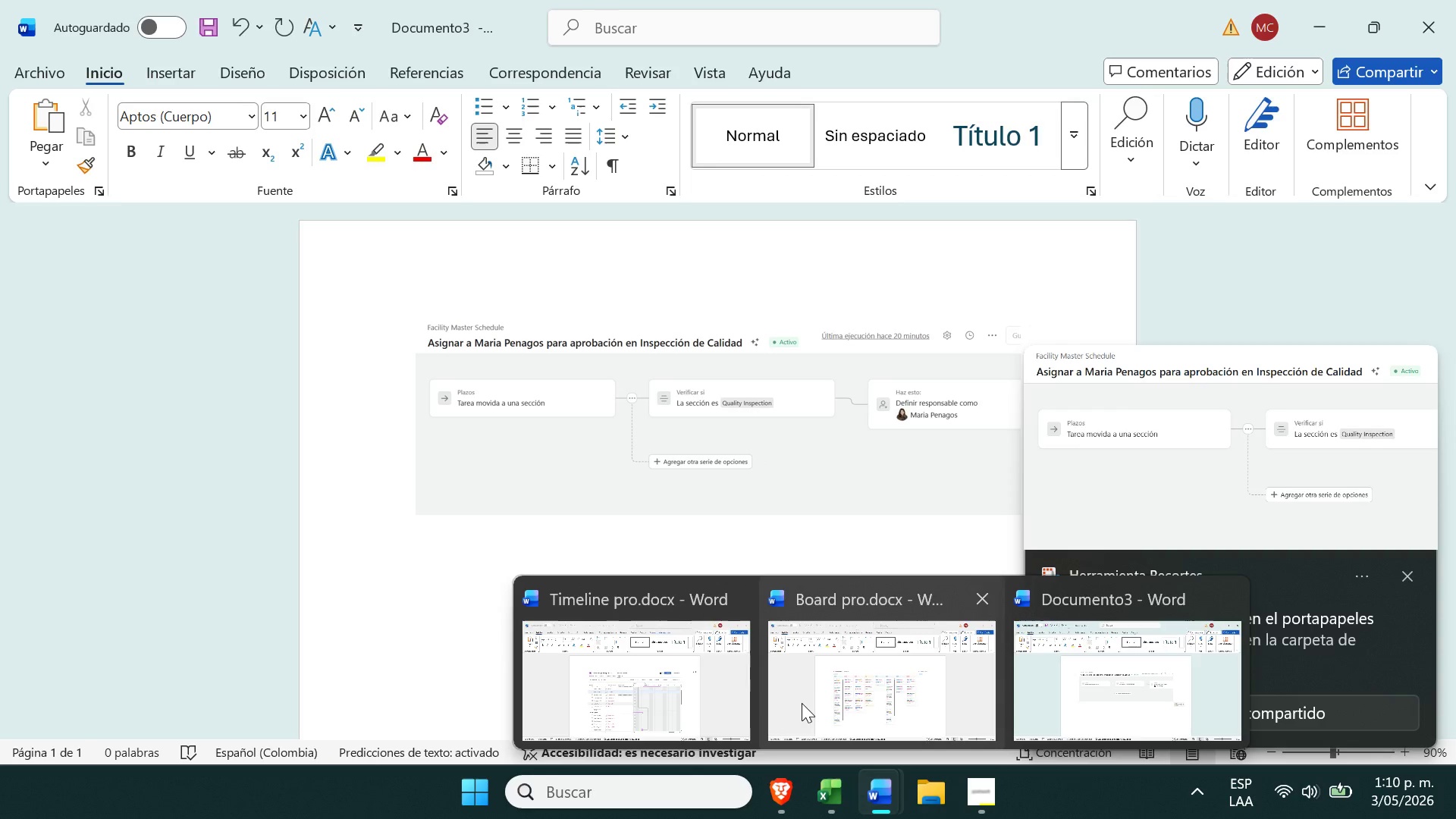 
left_click([858, 679])
 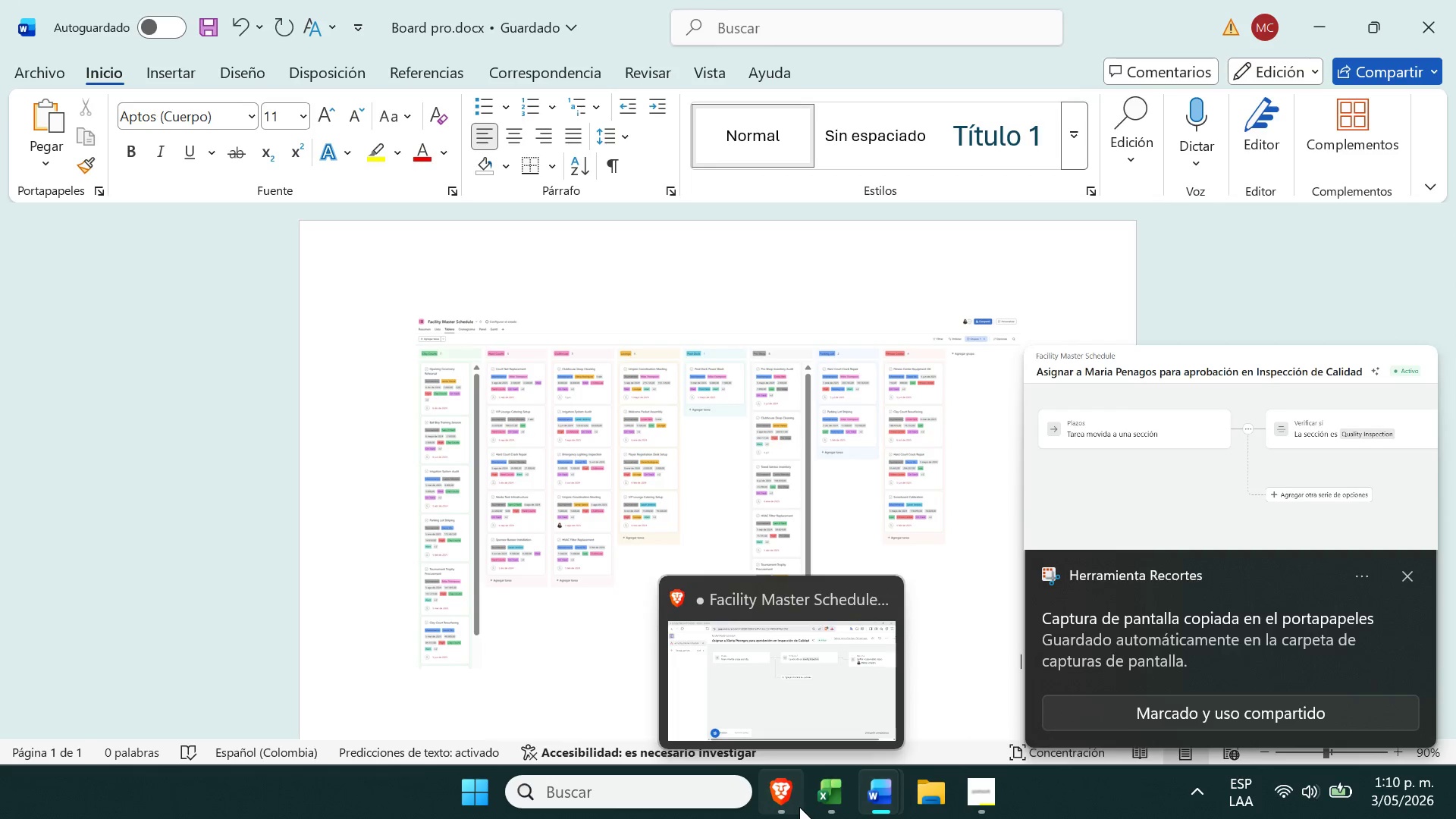 
left_click([761, 696])
 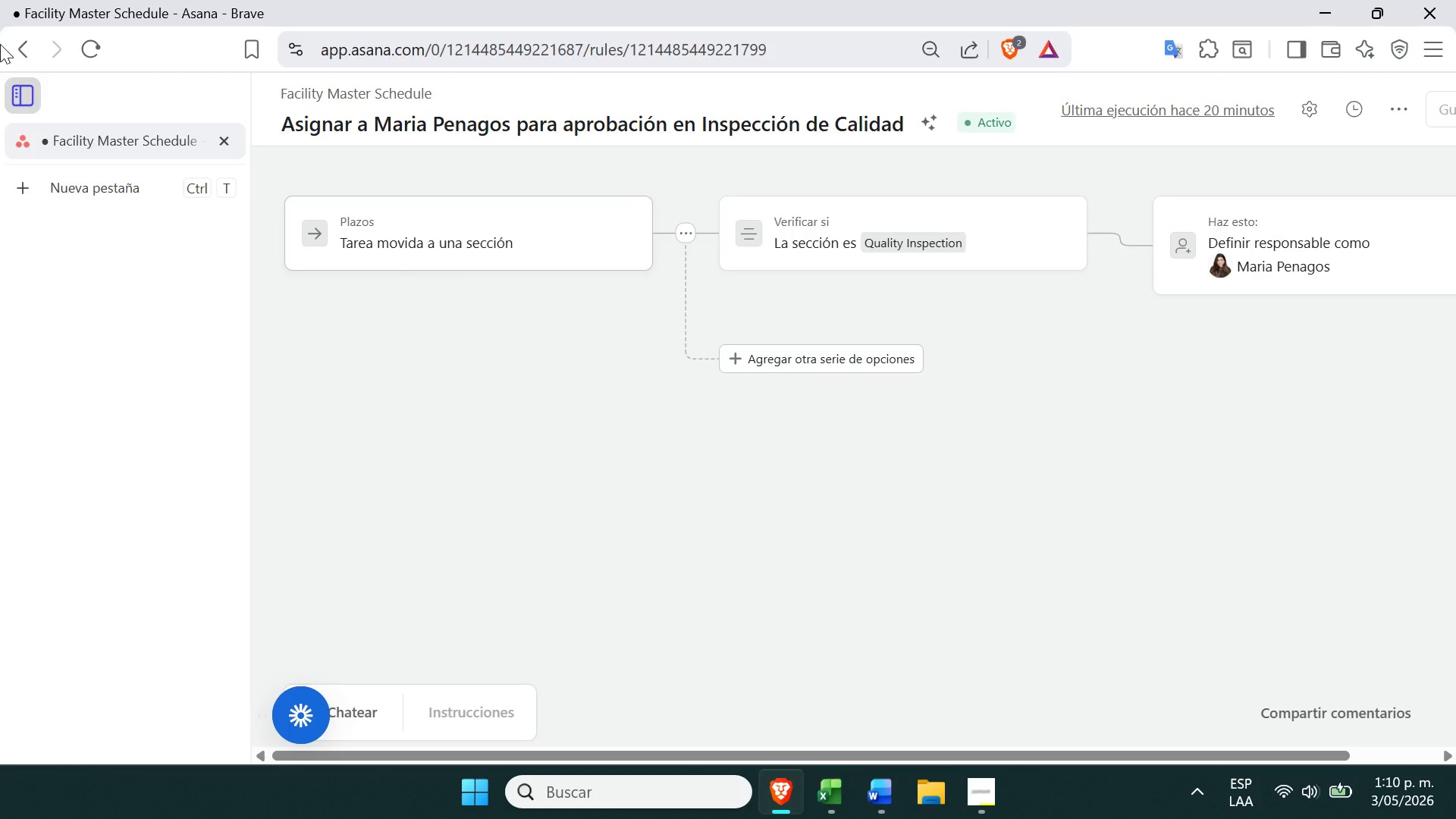 
left_click([15, 48])
 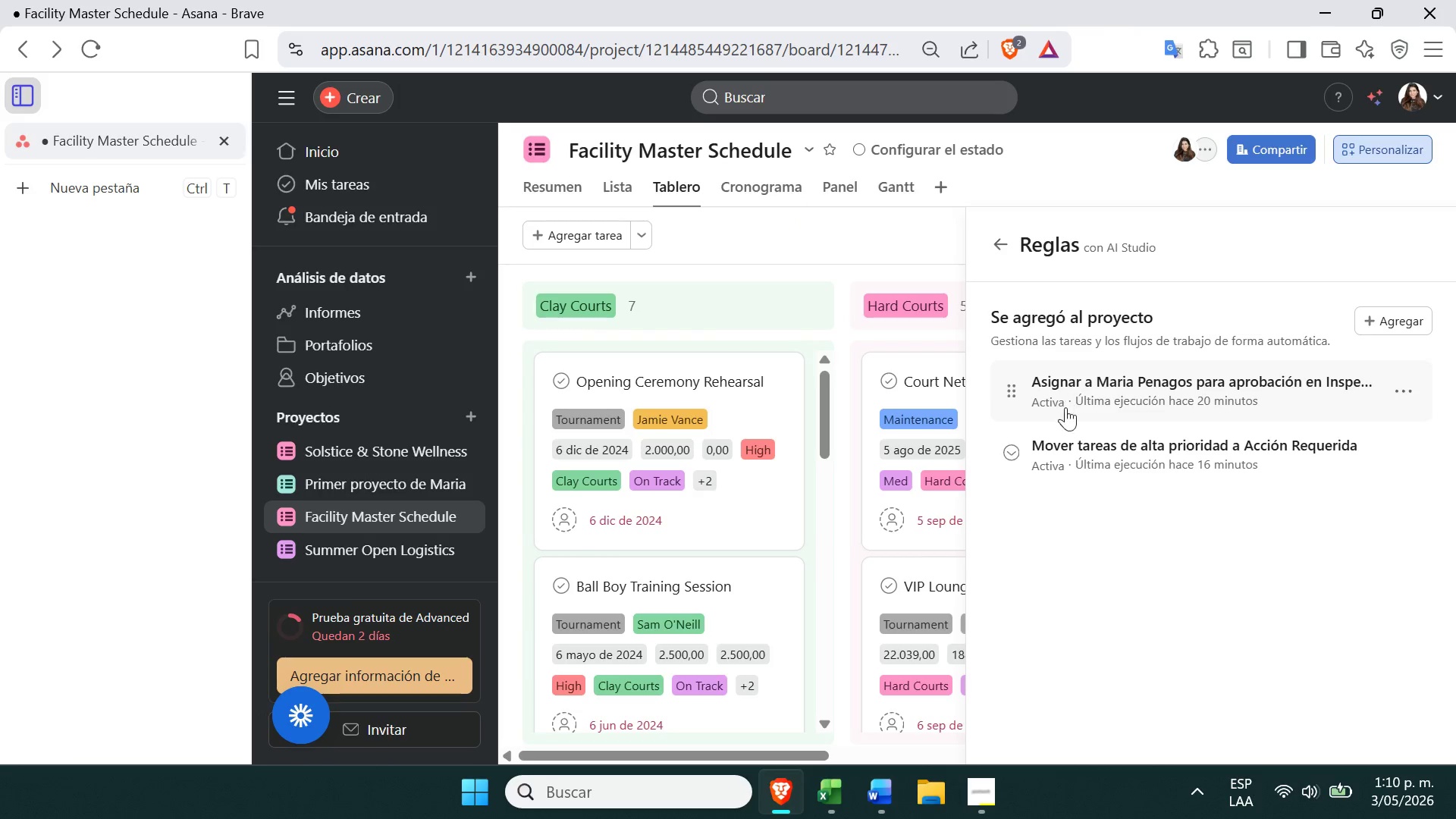 
left_click([1068, 428])
 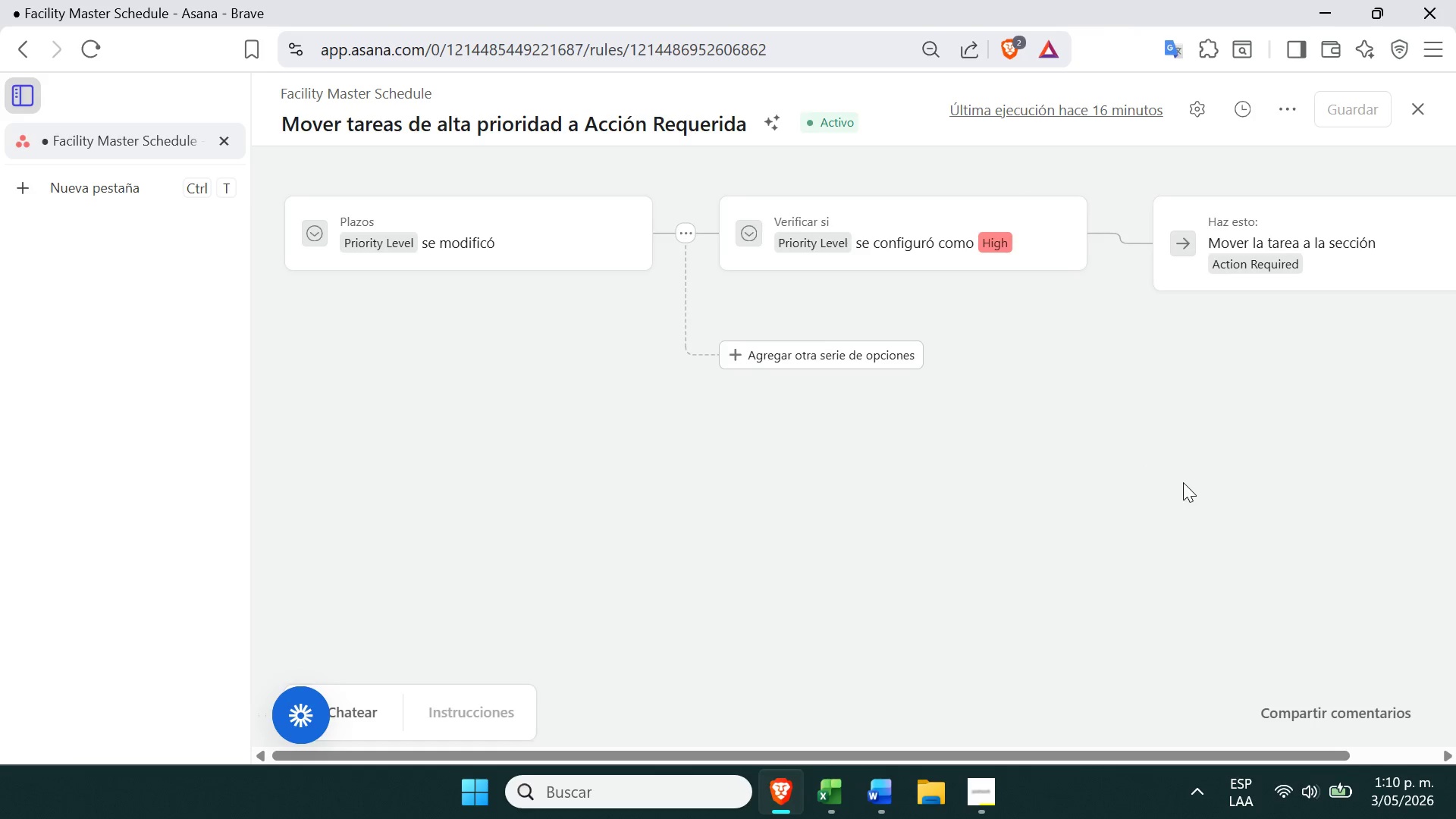 
key(PrintScreen)
 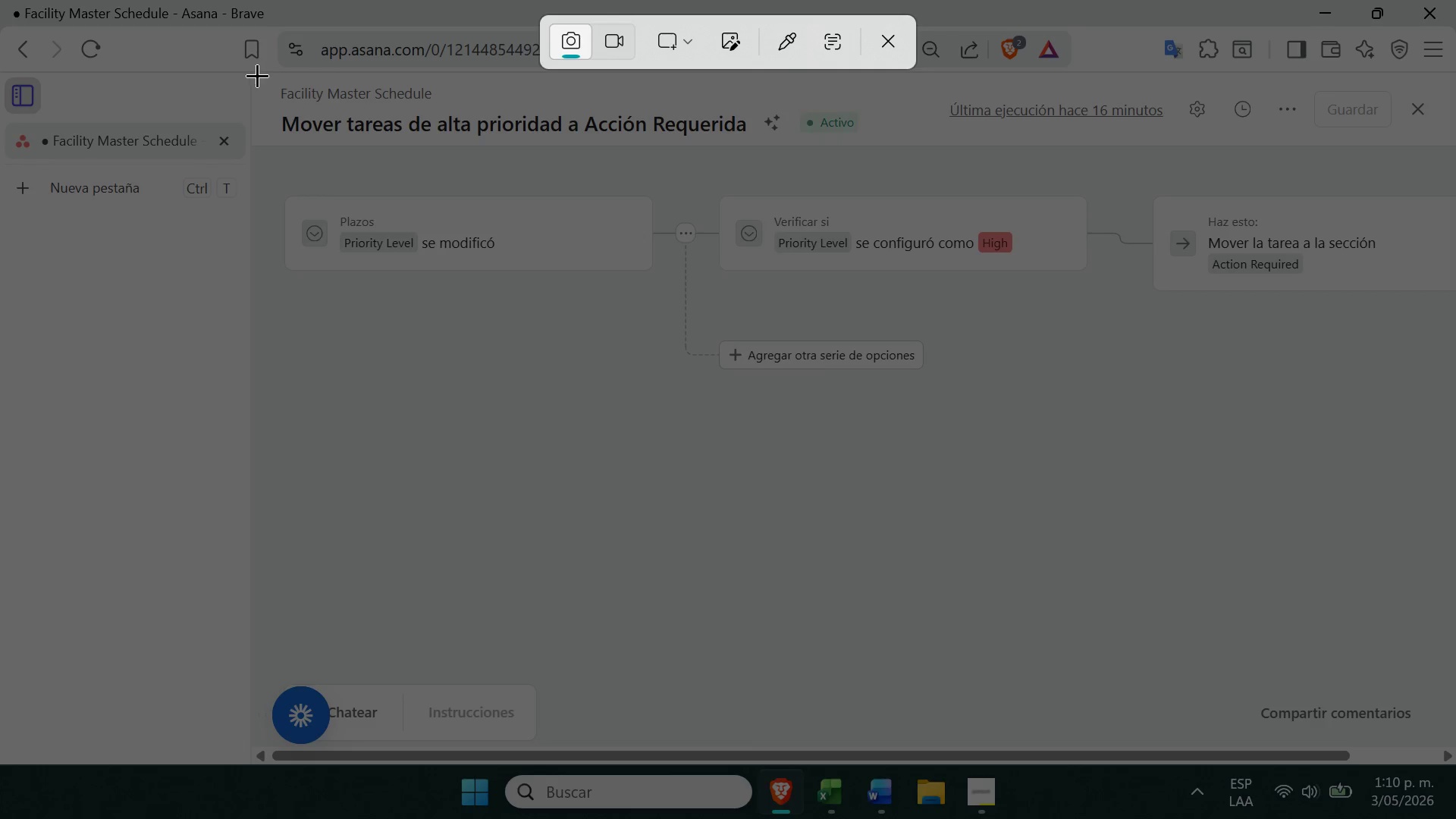 
left_click_drag(start_coordinate=[256, 74], to_coordinate=[1454, 466])
 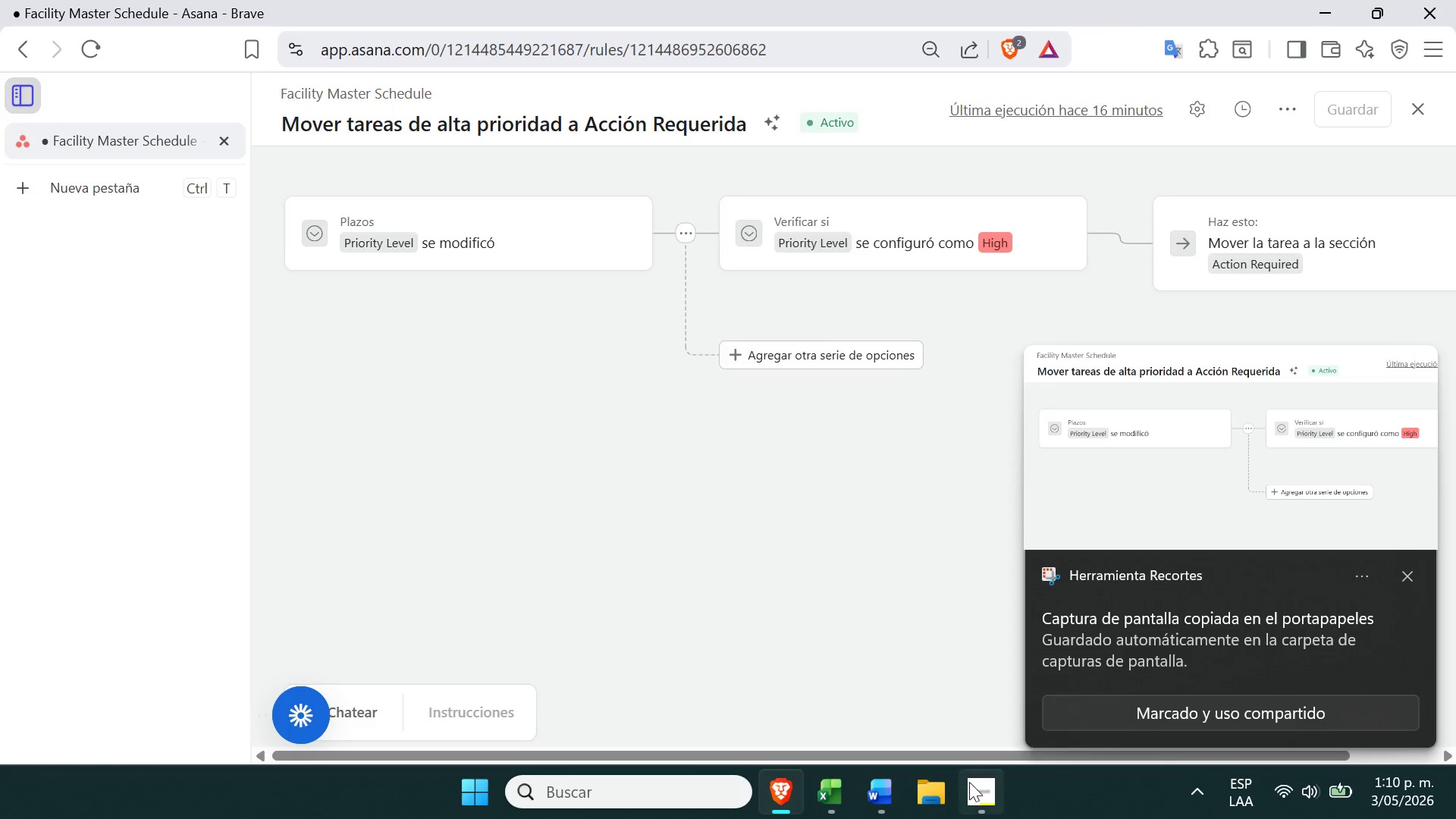 
left_click([981, 794])